 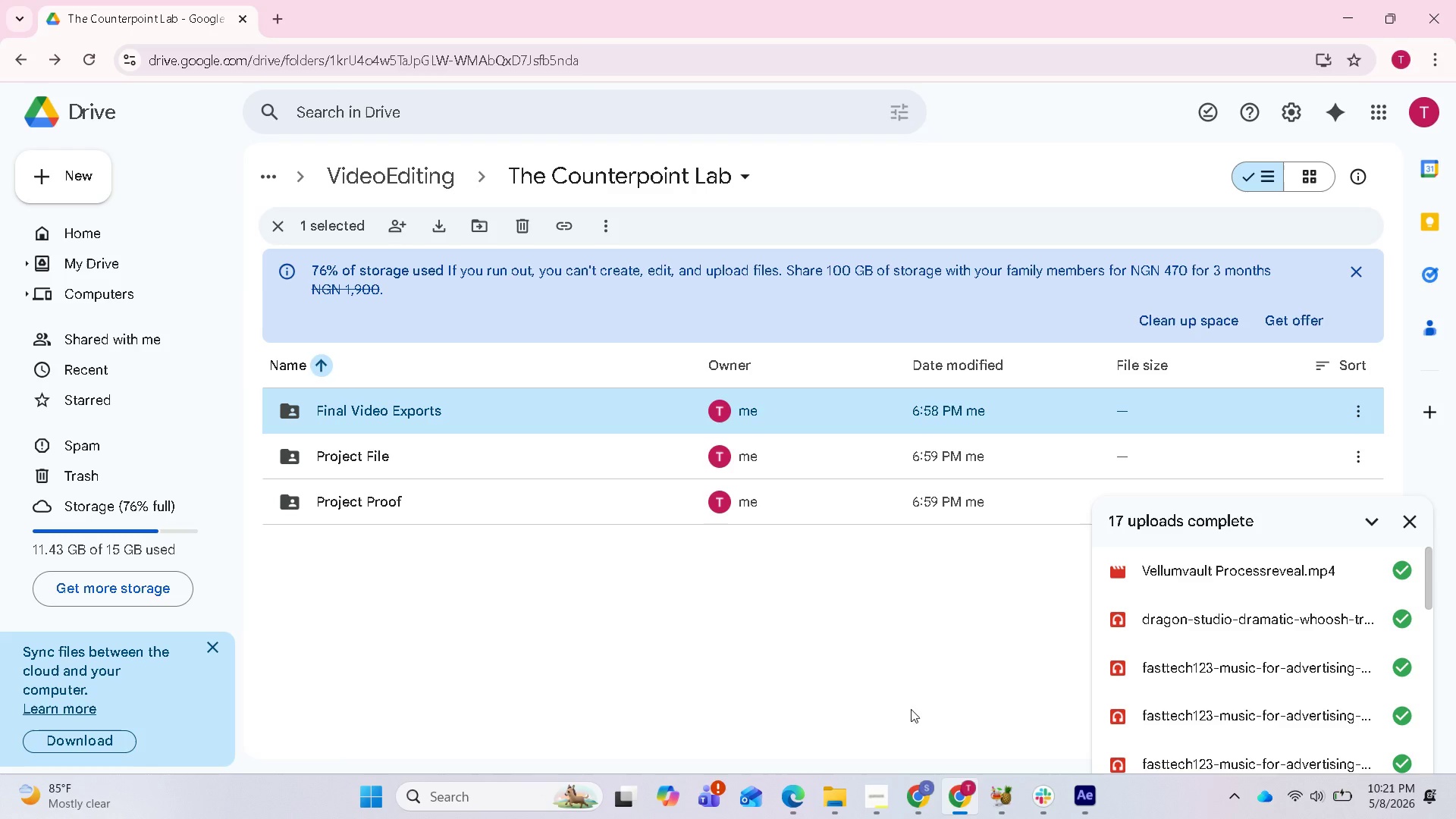 
right_click([538, 467])
 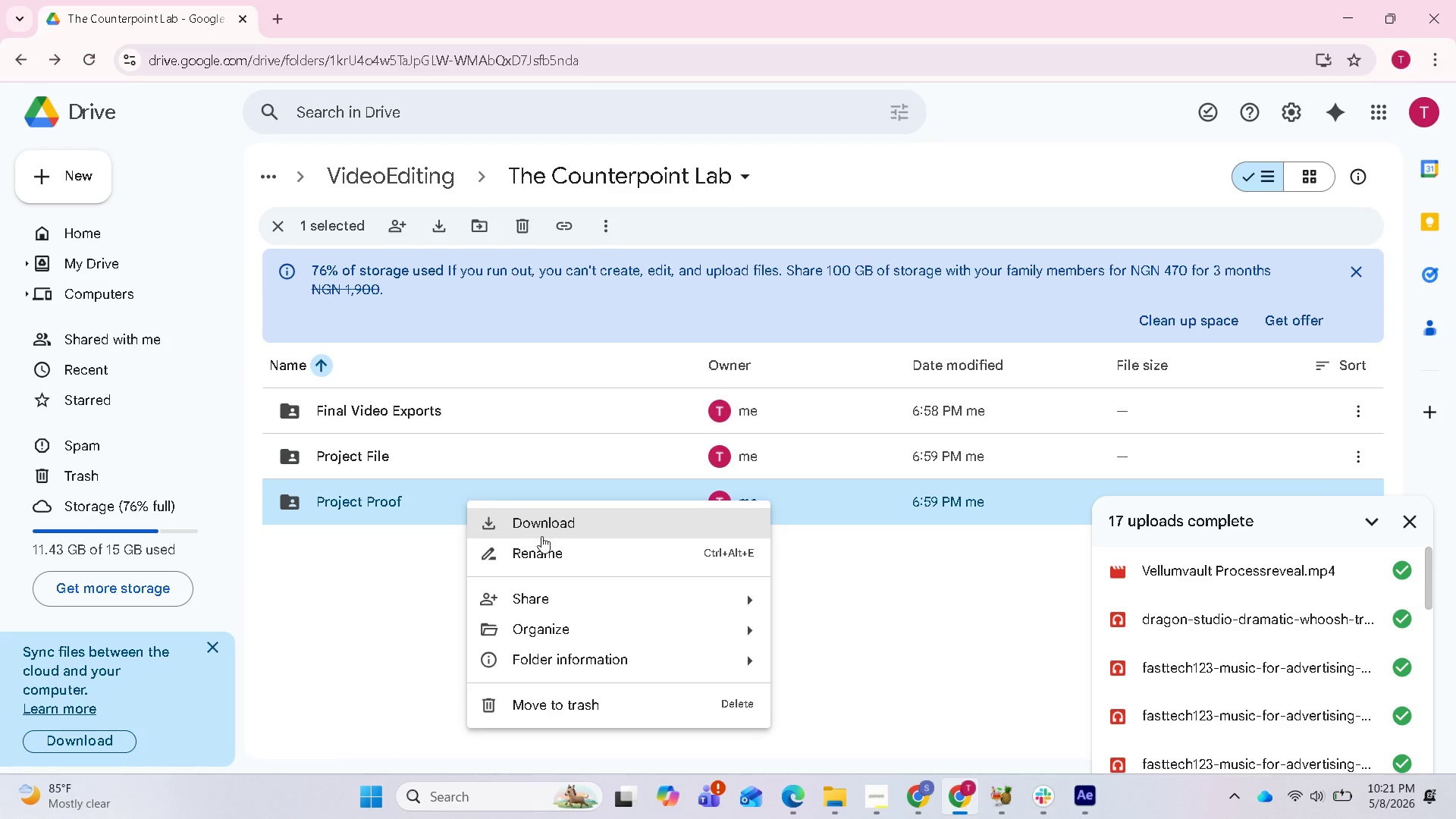 
left_click([544, 601])
 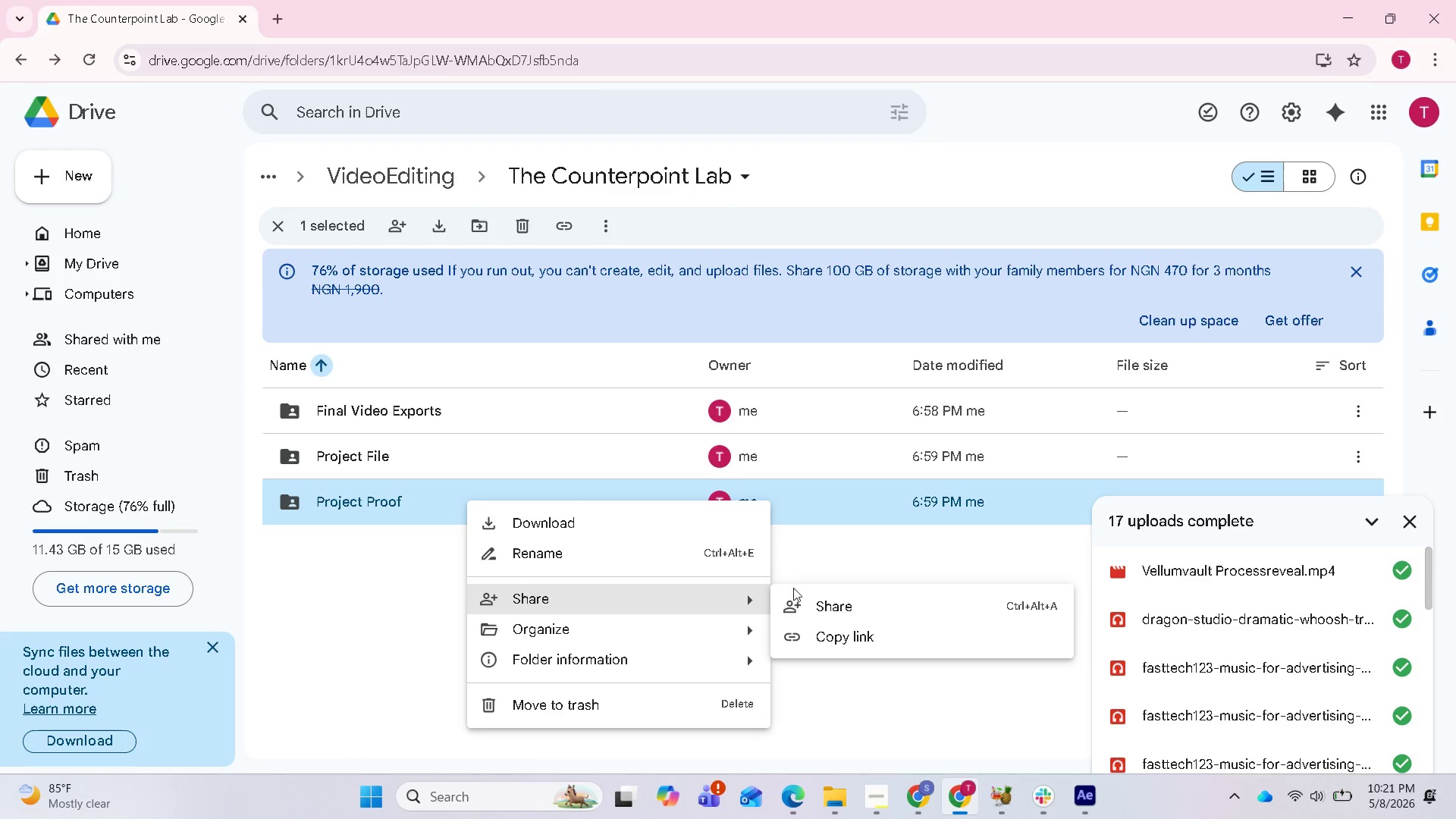 
left_click([823, 603])
 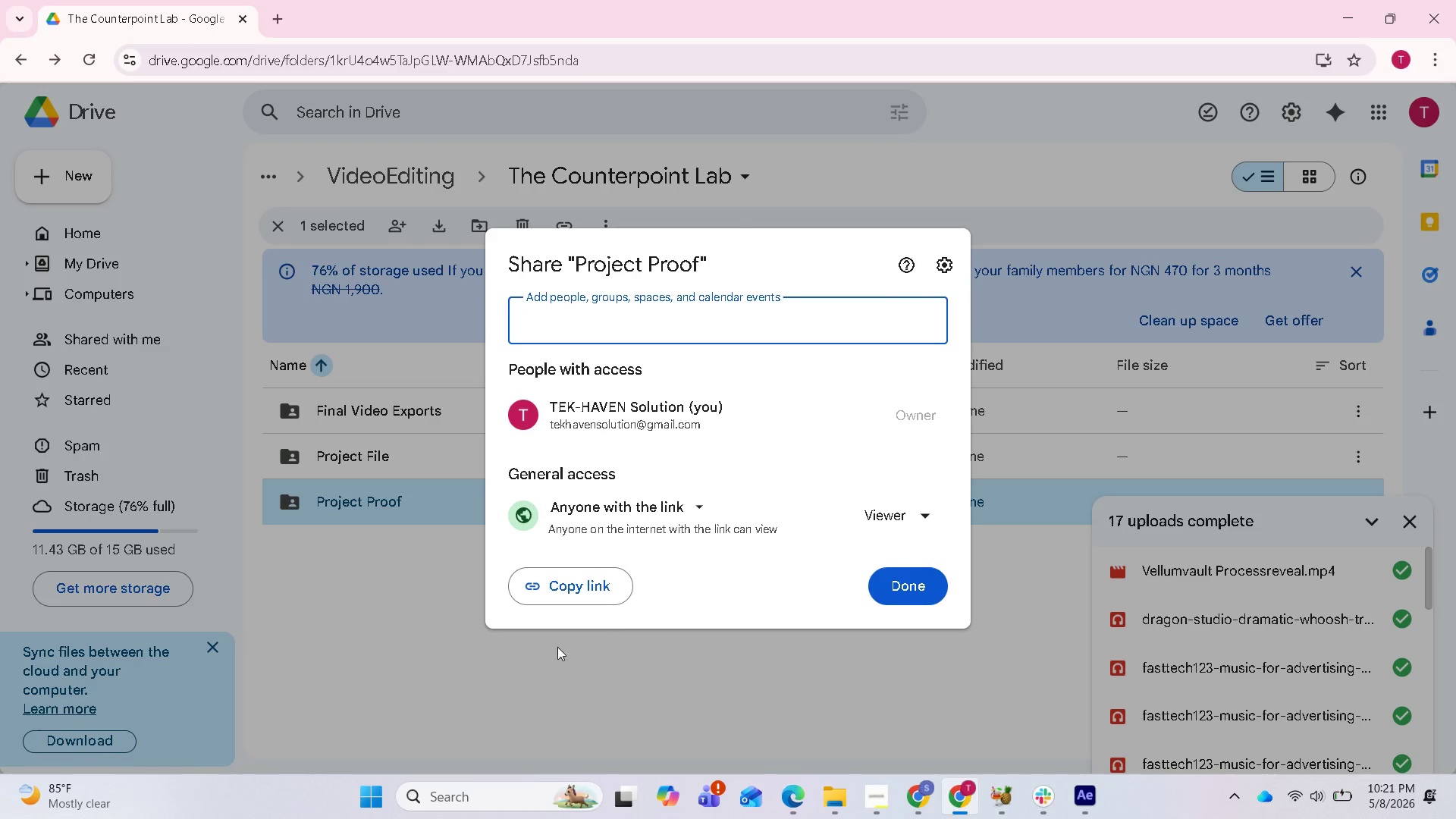 
left_click([457, 661])
 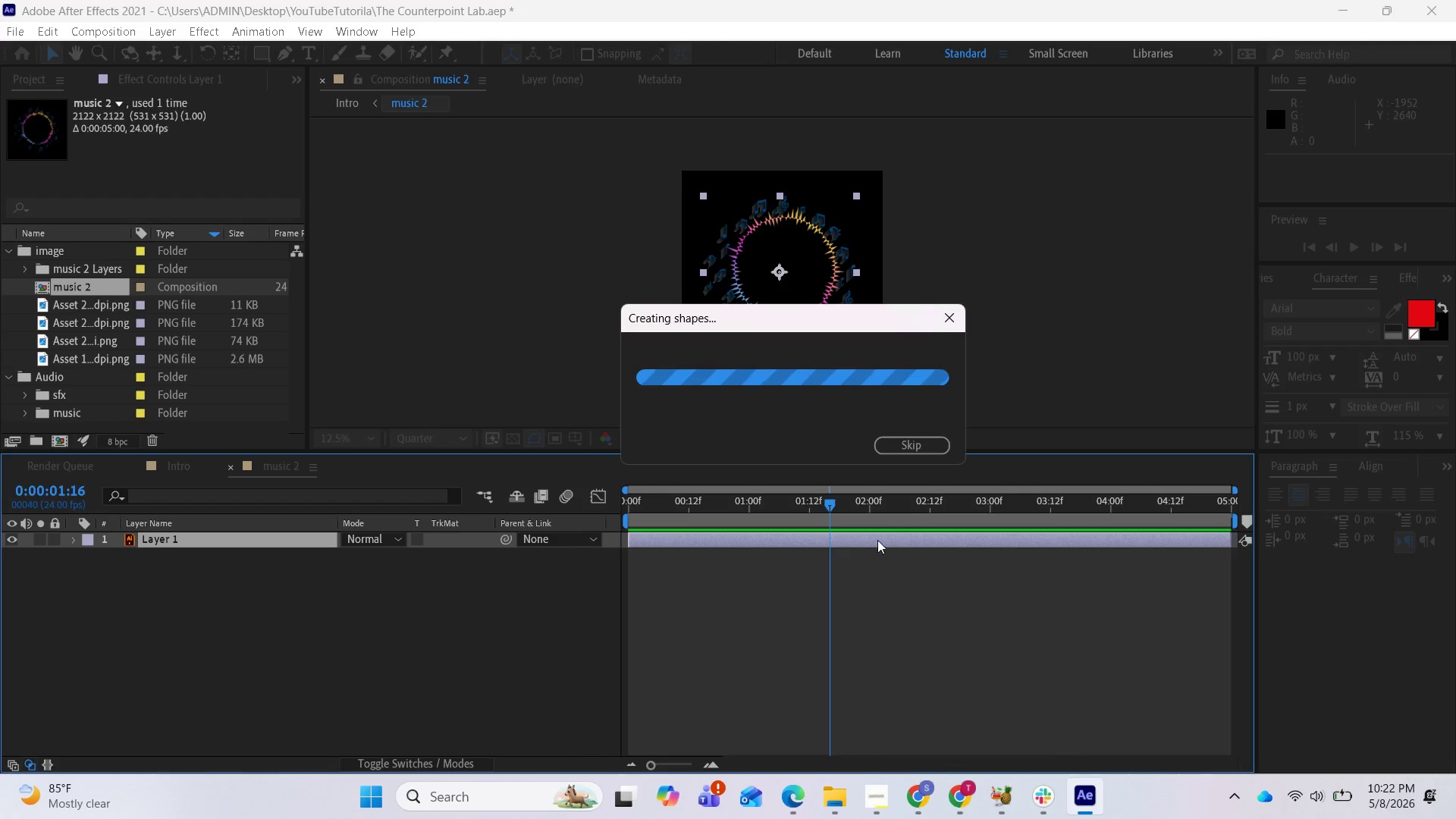 
wait(13.47)
 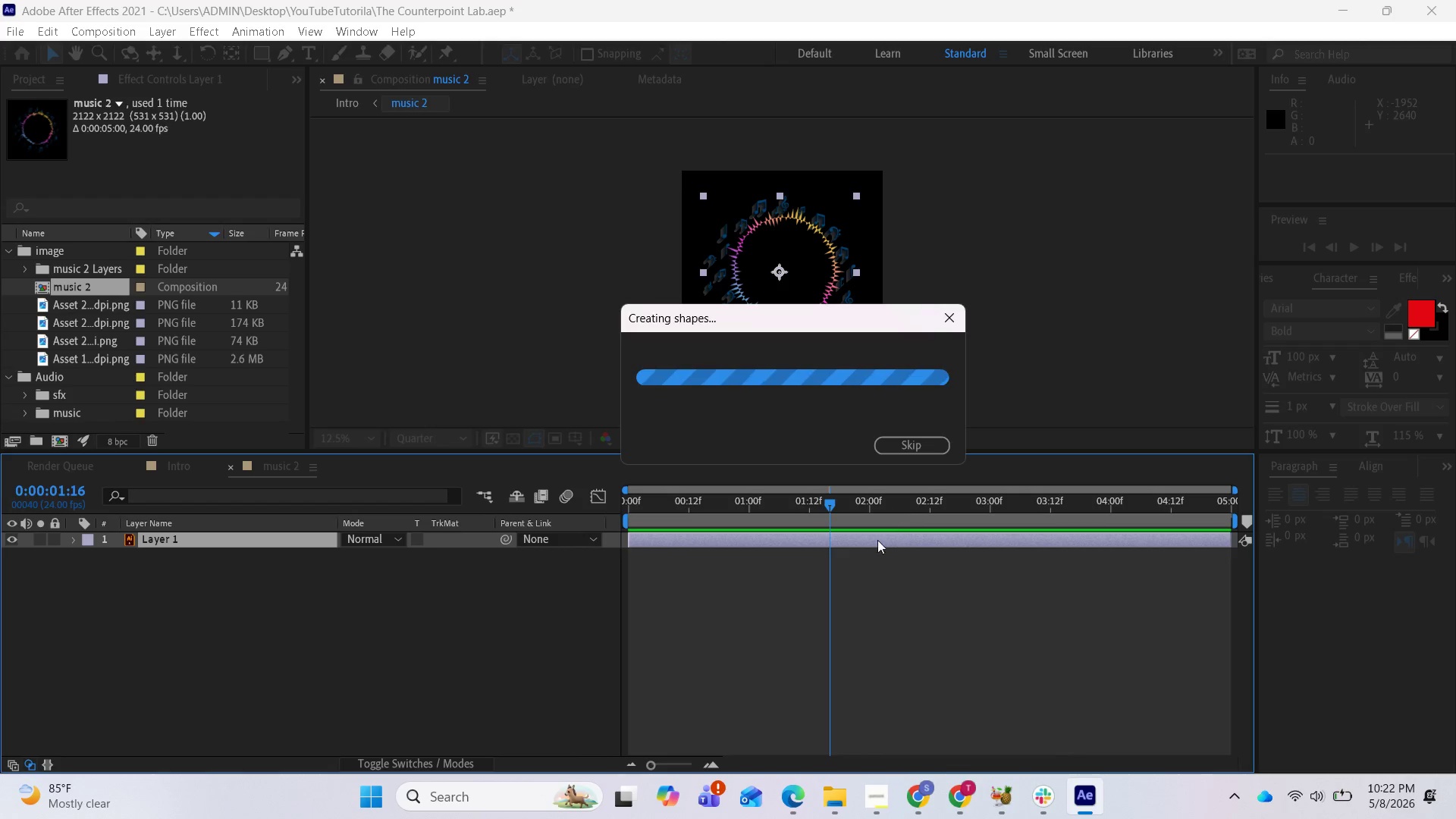 
left_click([912, 786])
 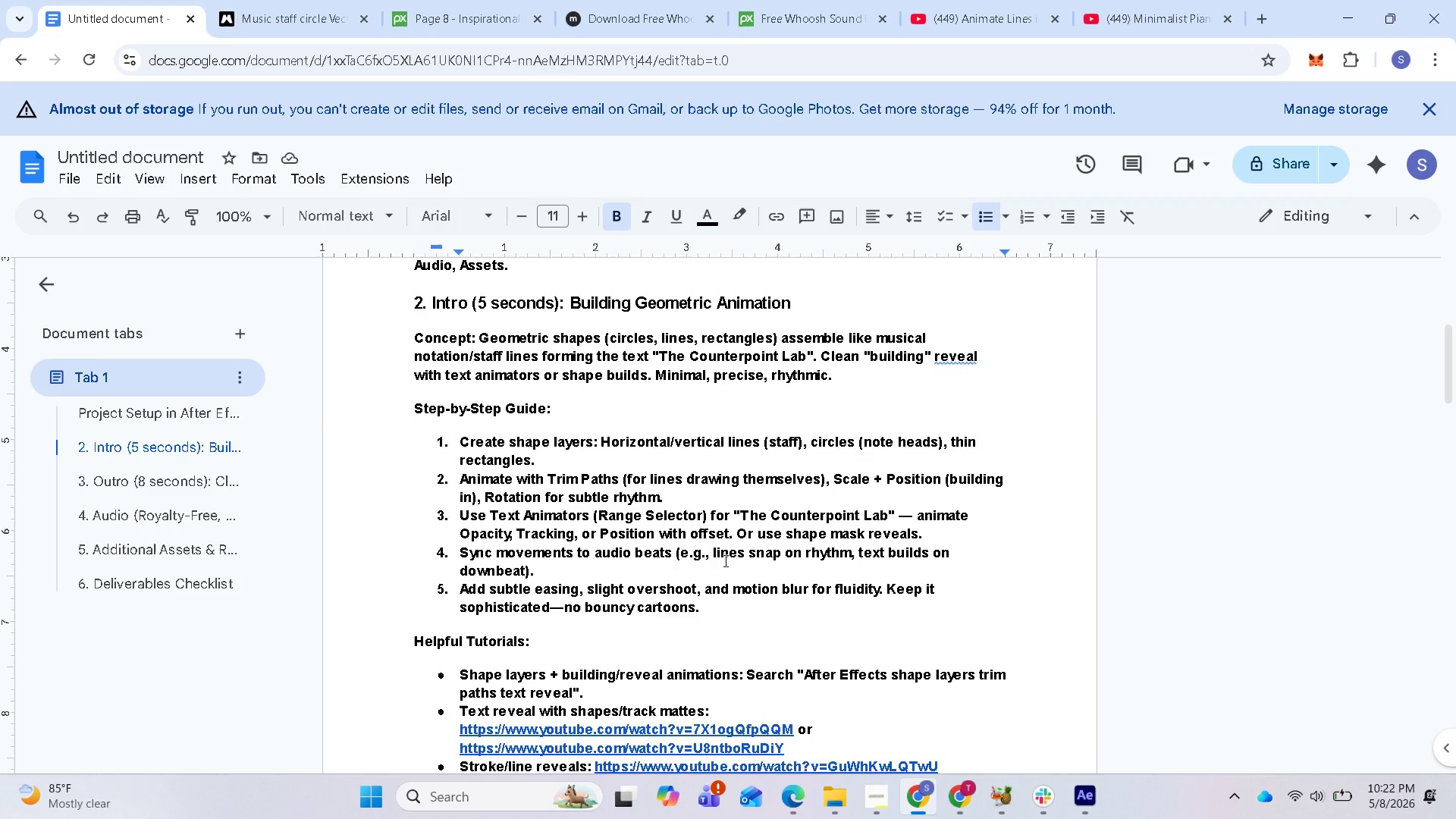 
scroll: coordinate [713, 536], scroll_direction: down, amount: 7.0
 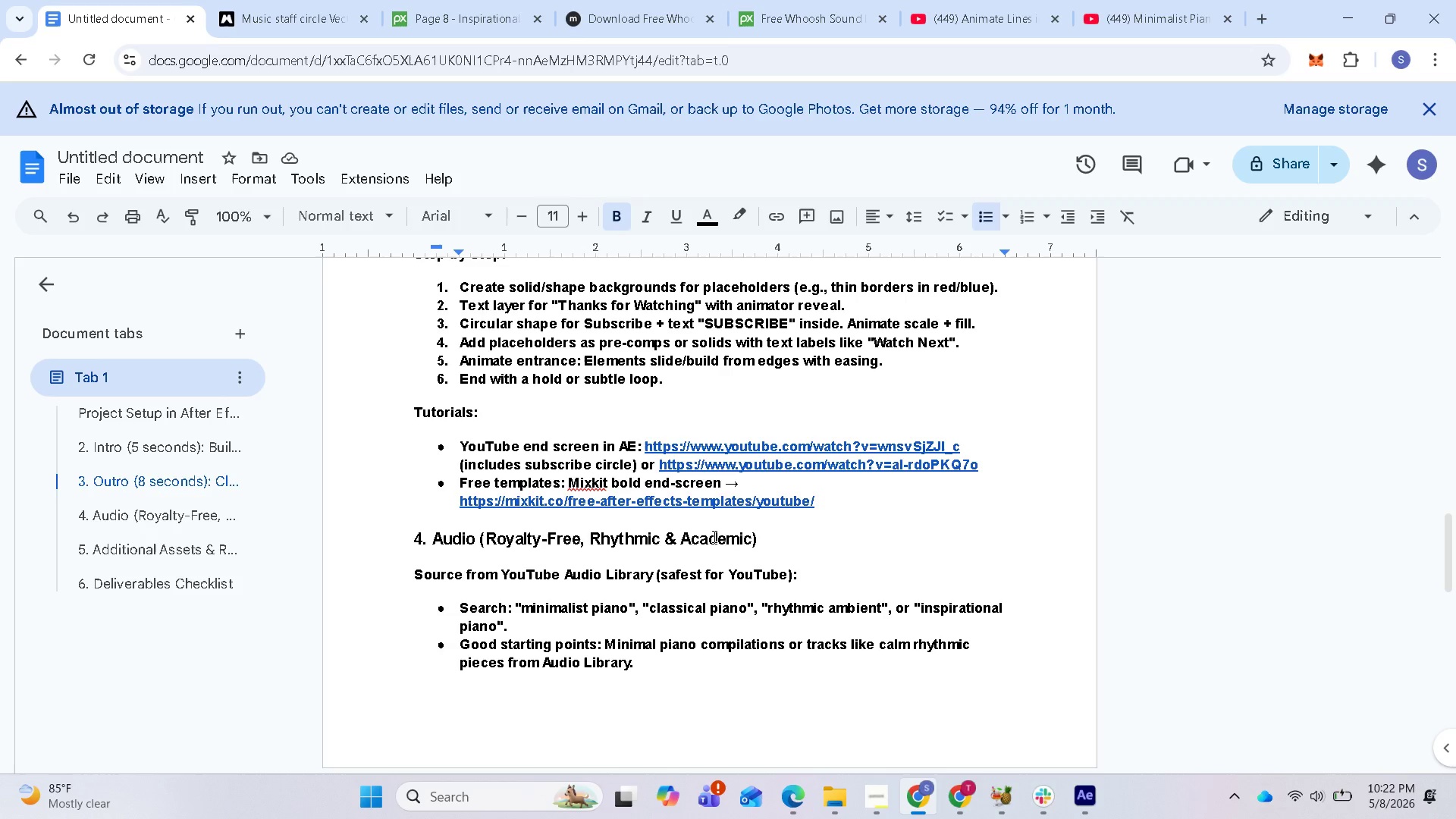 
scroll: coordinate [713, 536], scroll_direction: down, amount: 2.0
 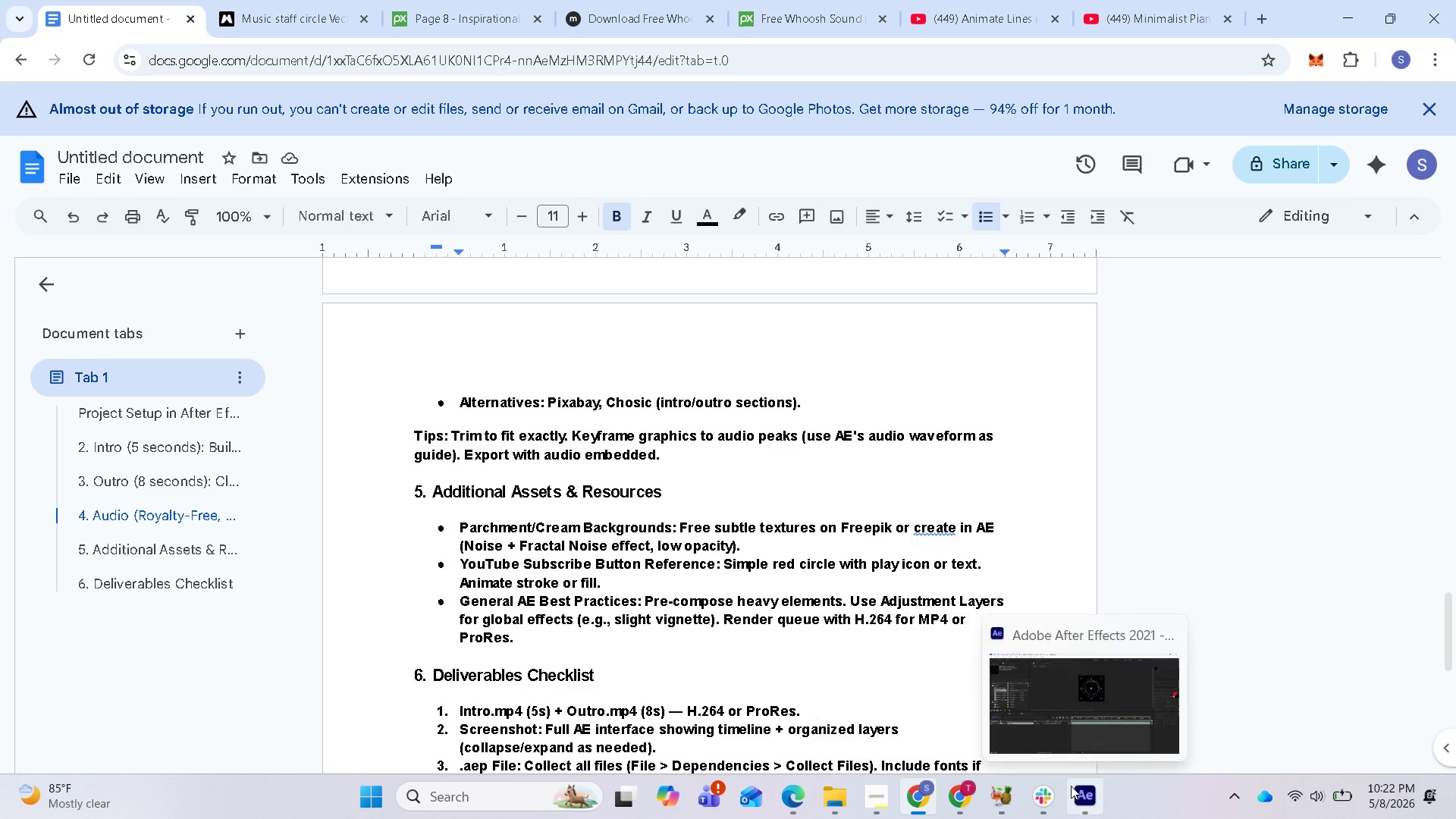 
left_click([1075, 786])
 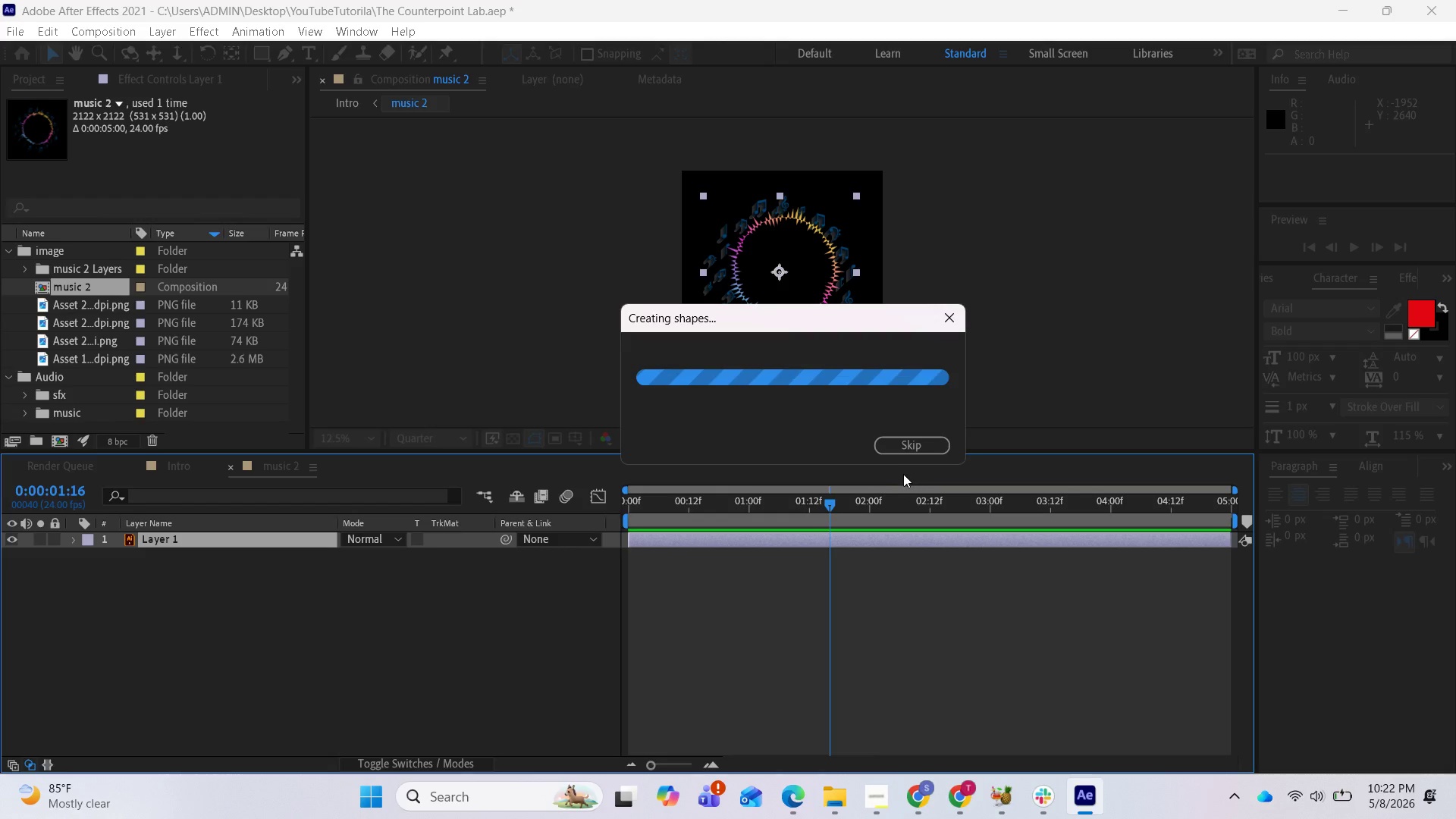 
wait(14.33)
 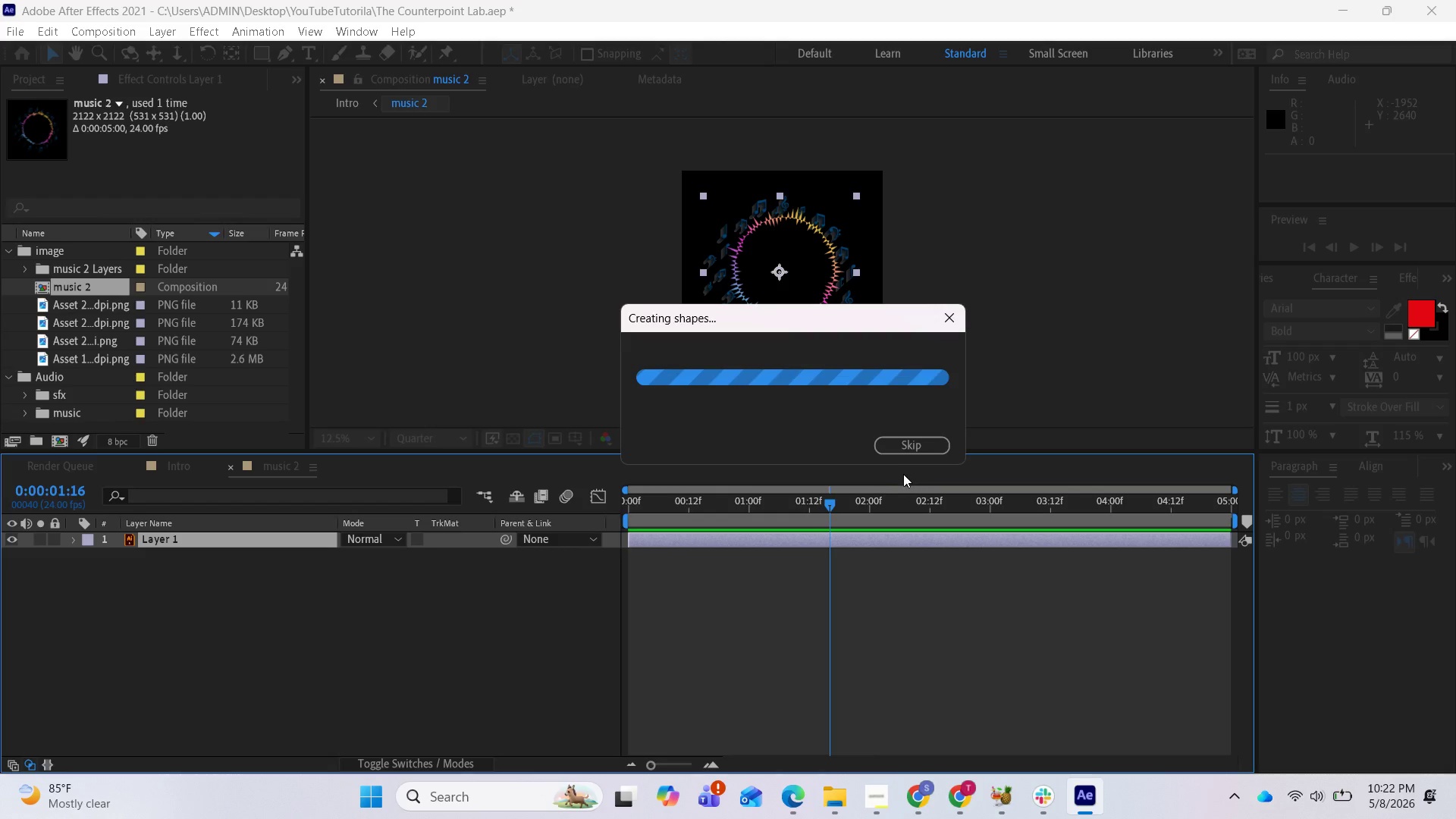 
left_click_drag(start_coordinate=[765, 318], to_coordinate=[504, 343])
 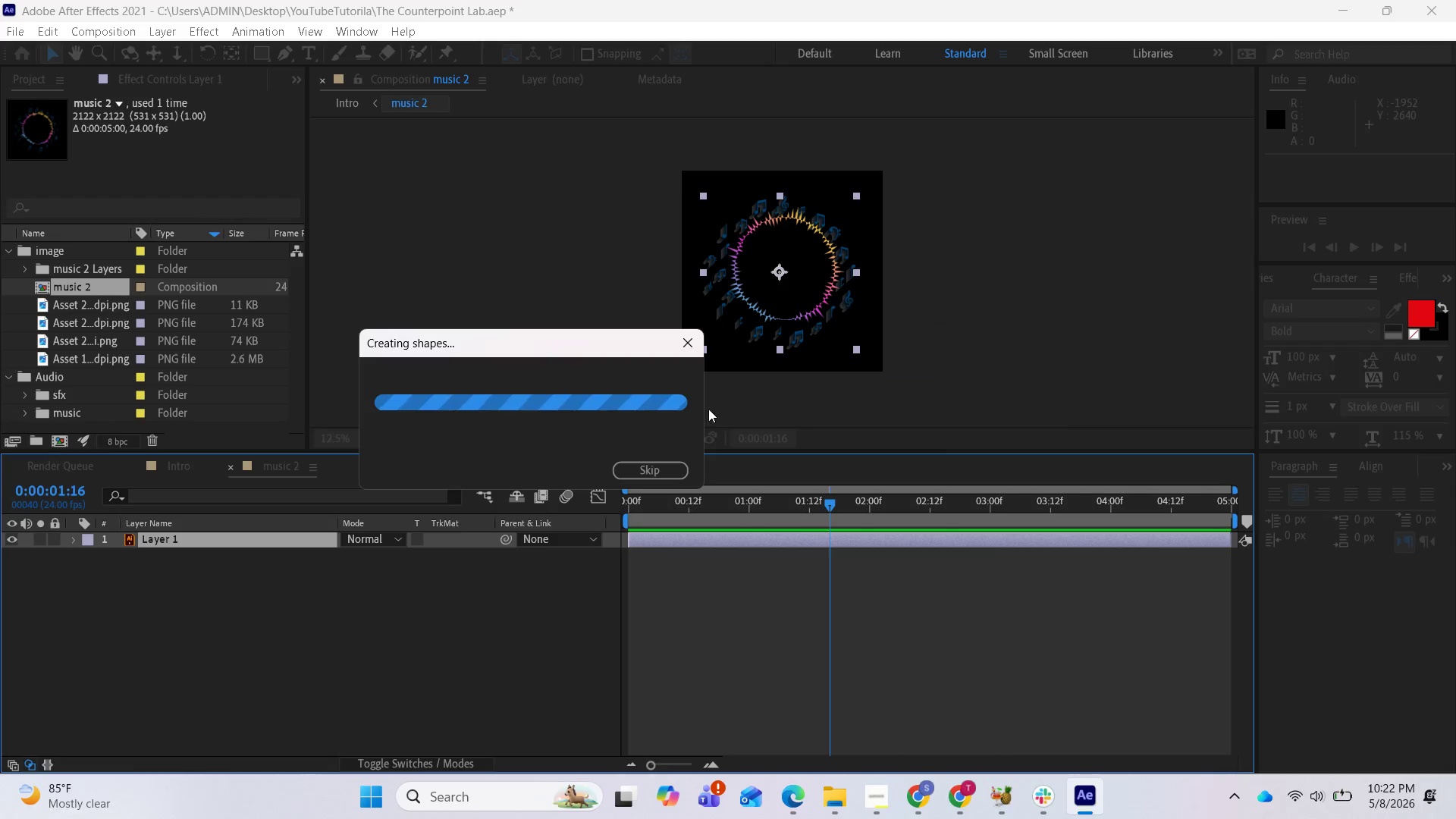 
wait(10.03)
 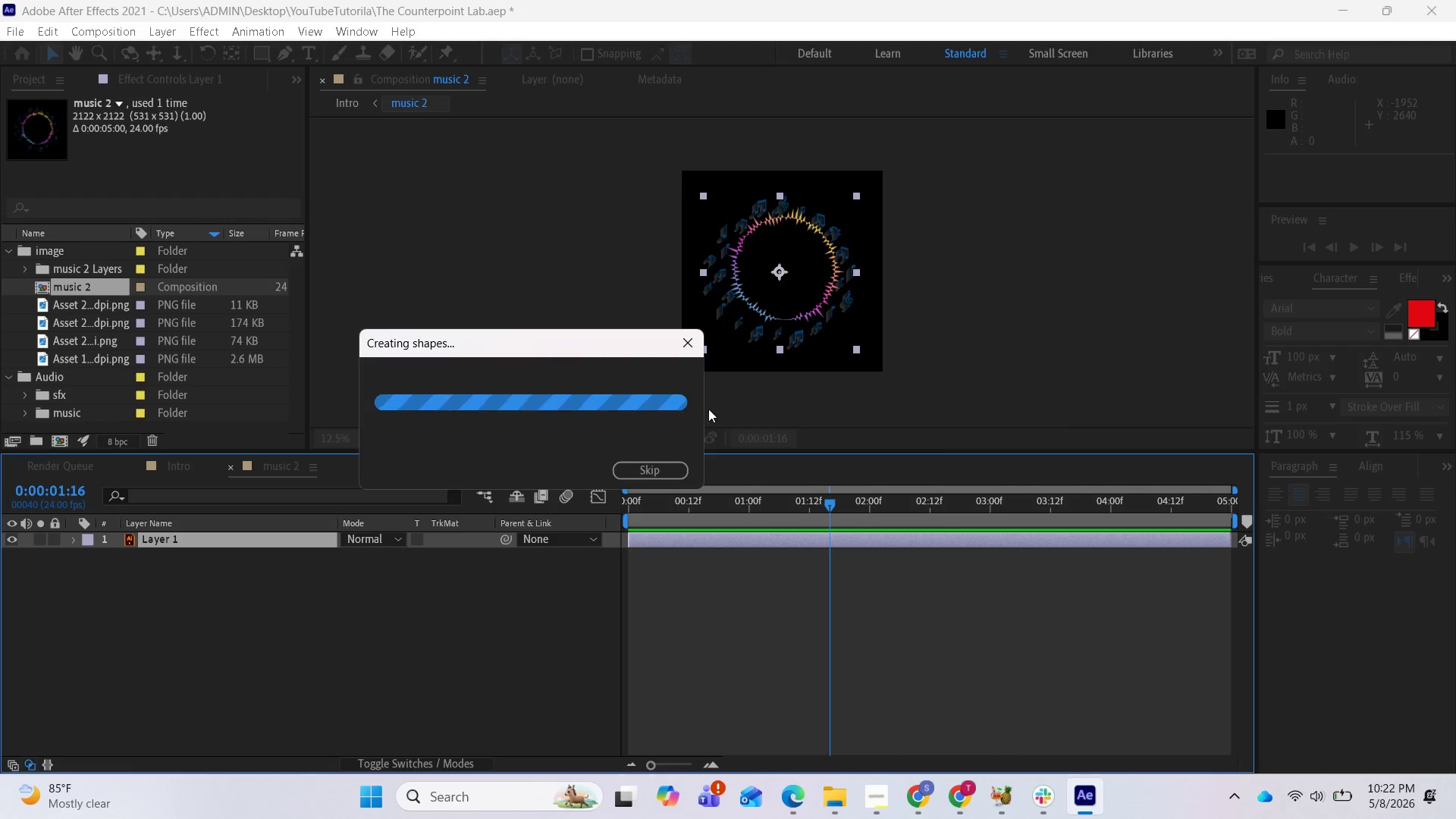 
left_click_drag(start_coordinate=[613, 340], to_coordinate=[635, 340])
 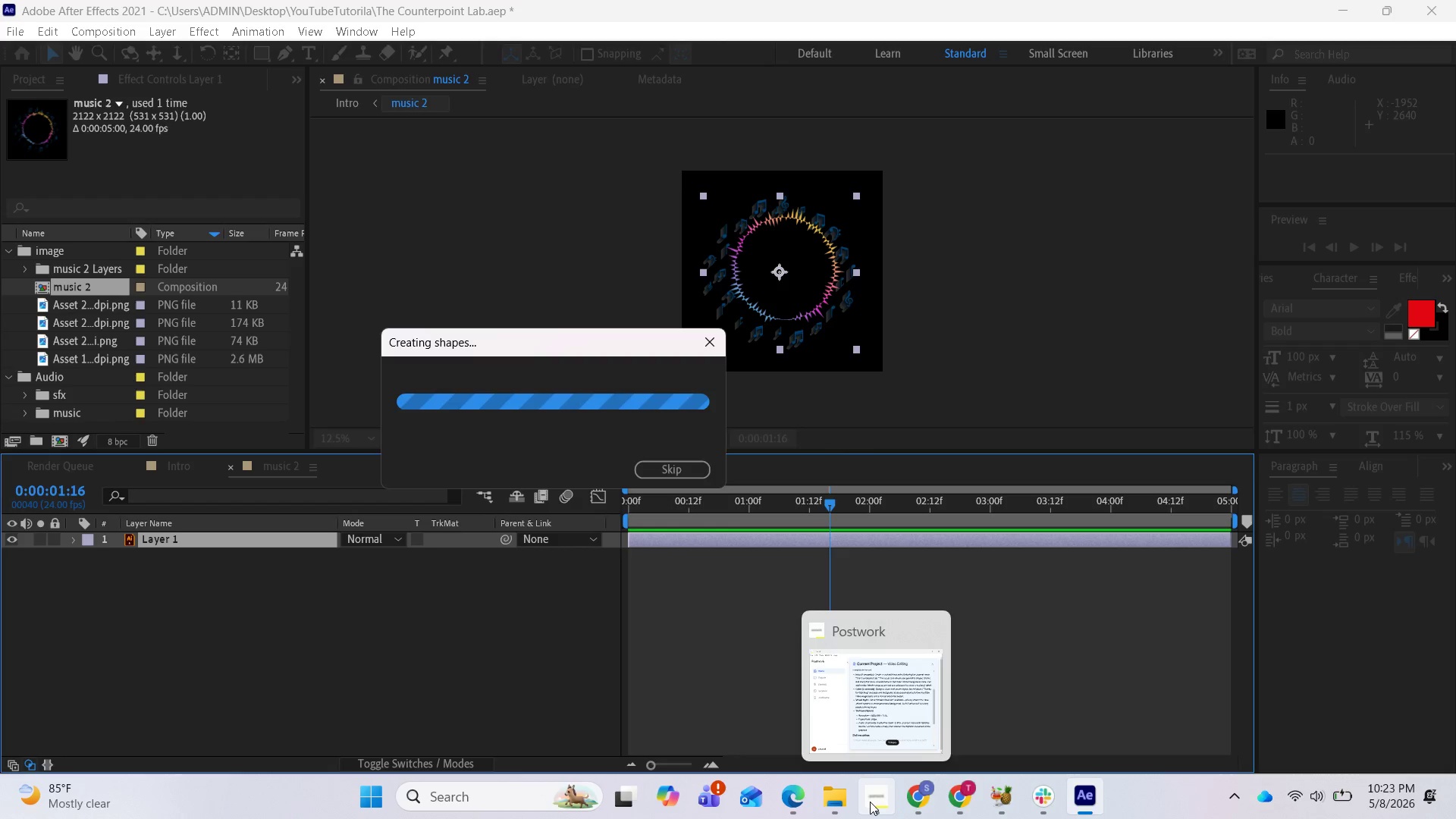 
wait(35.92)
 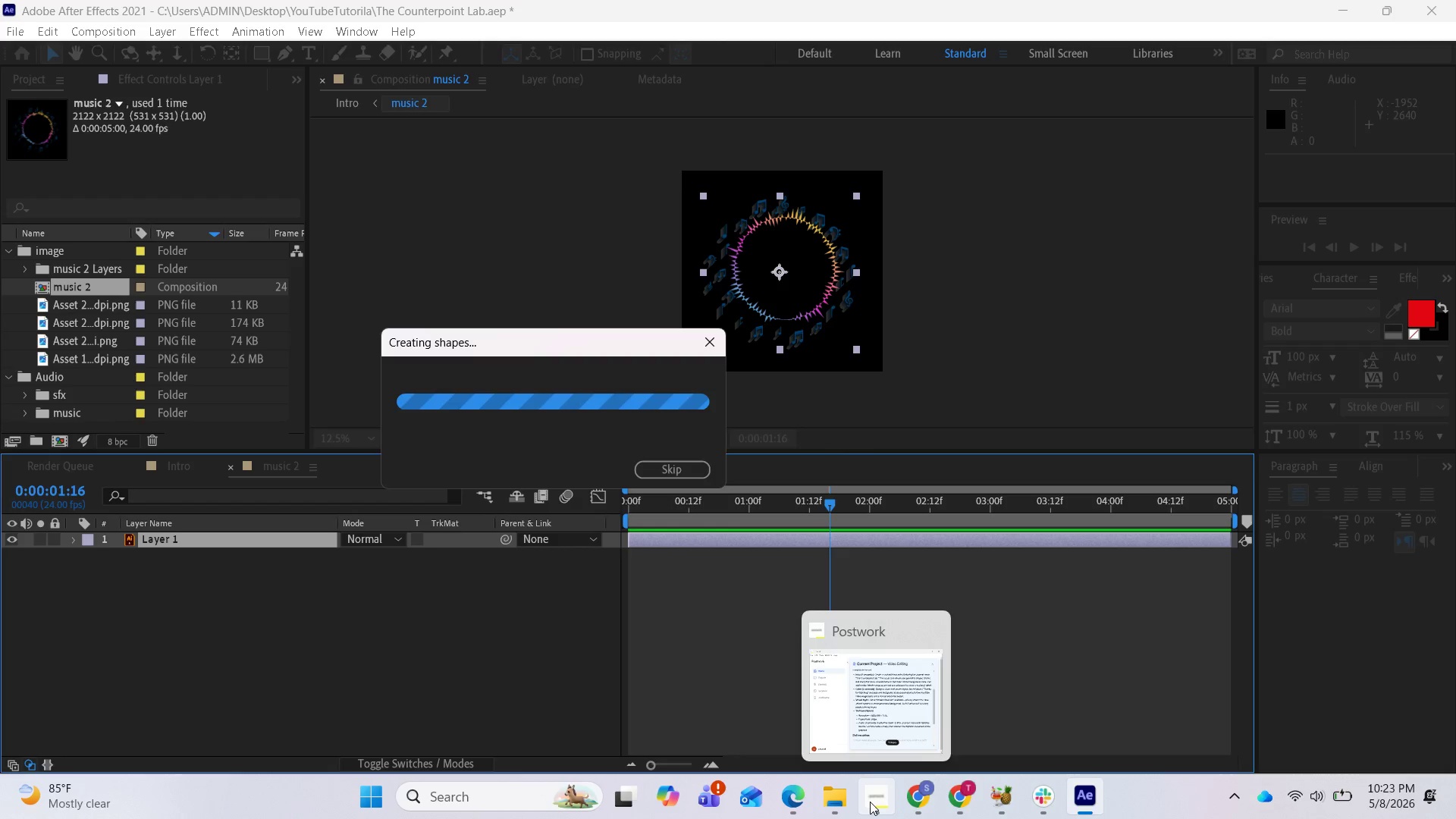 
left_click([867, 801])